 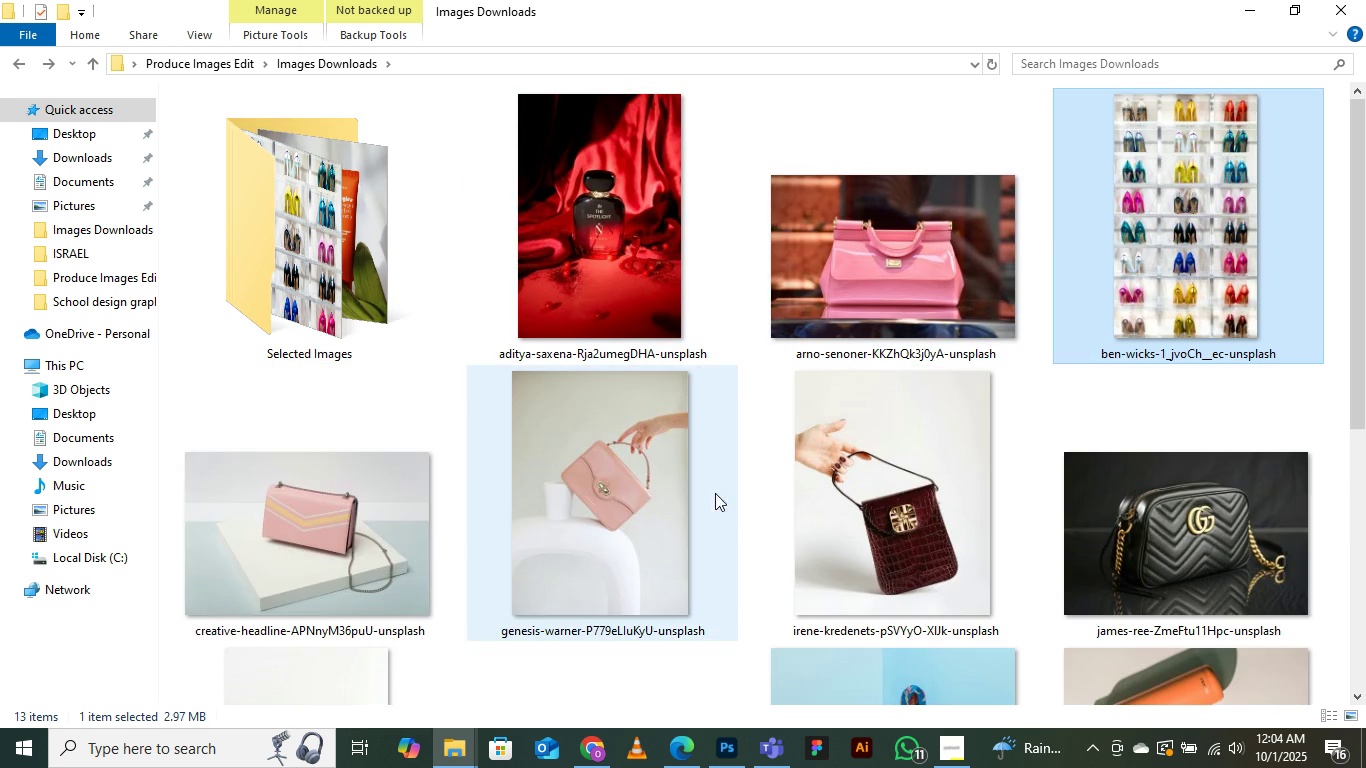 
double_click([297, 271])
 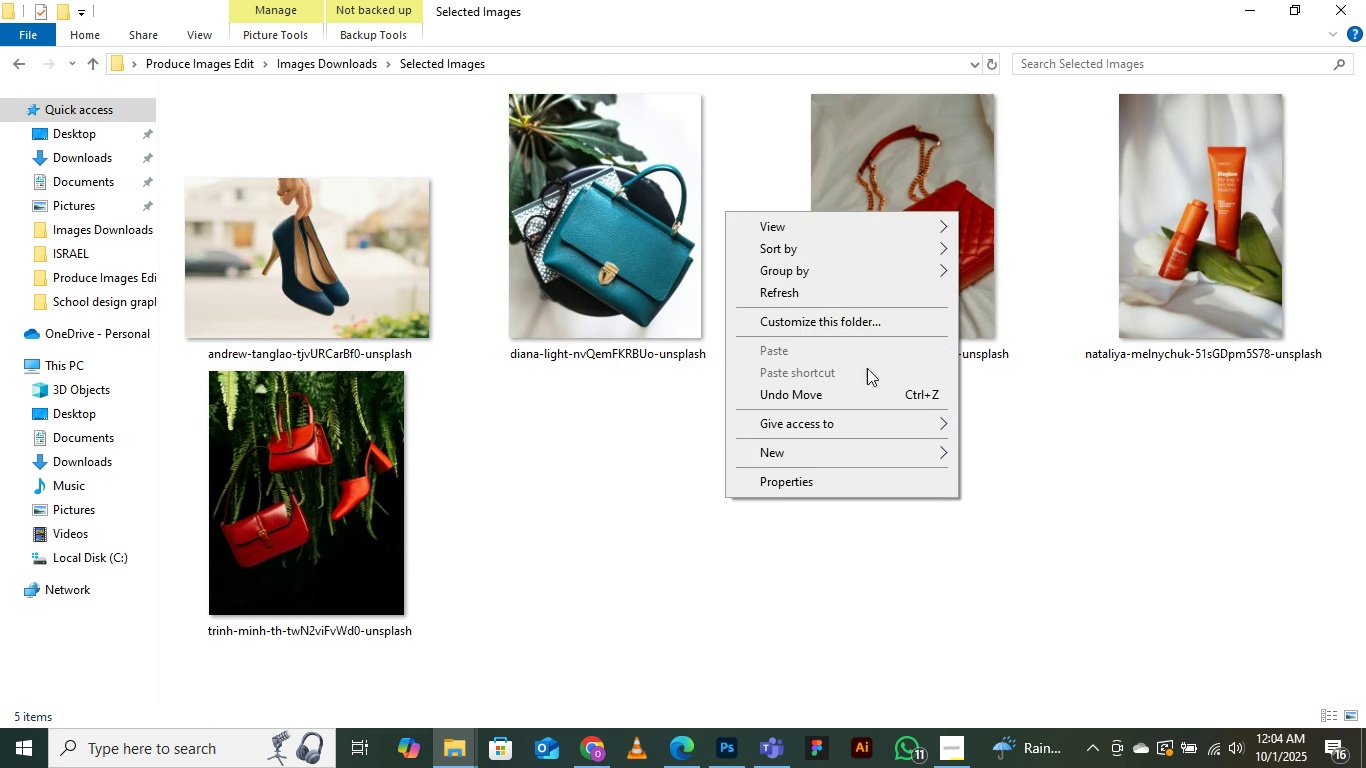 
left_click([839, 292])
 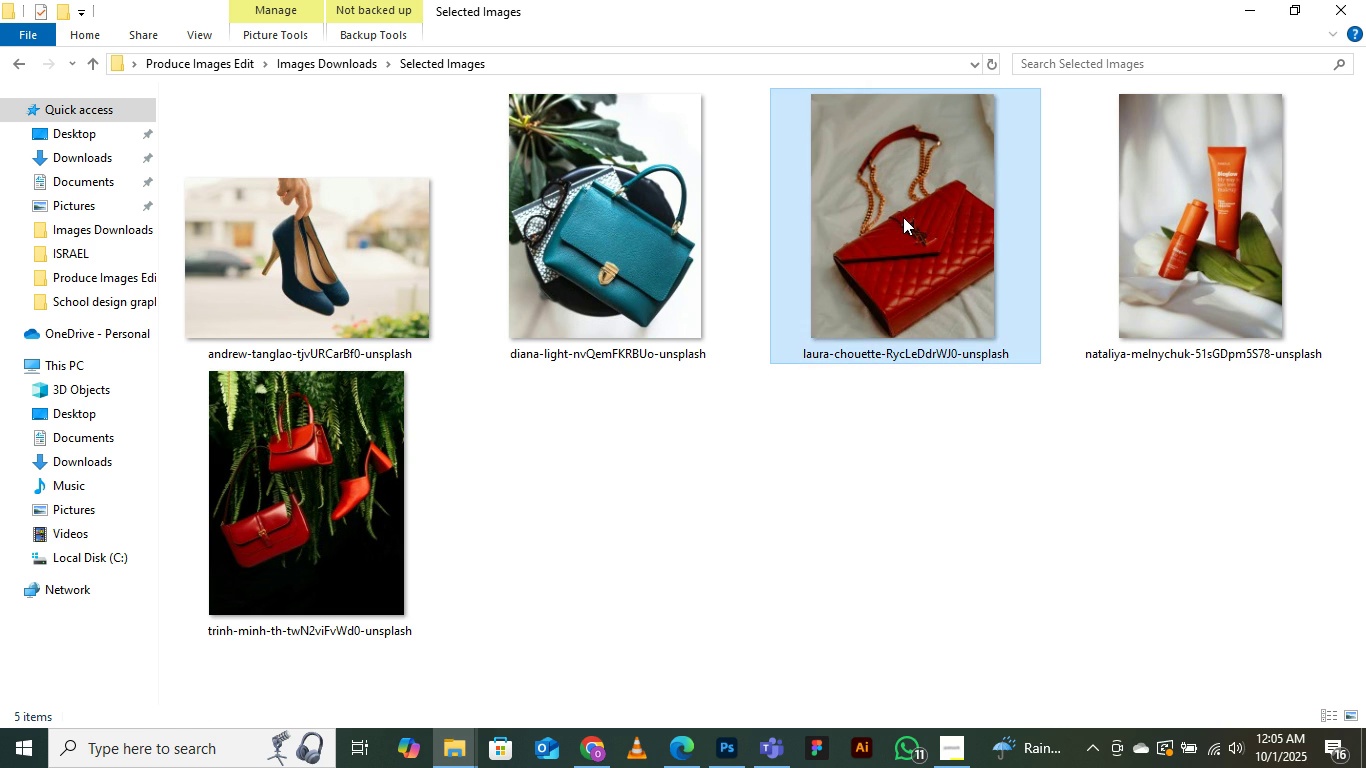 
left_click([903, 217])
 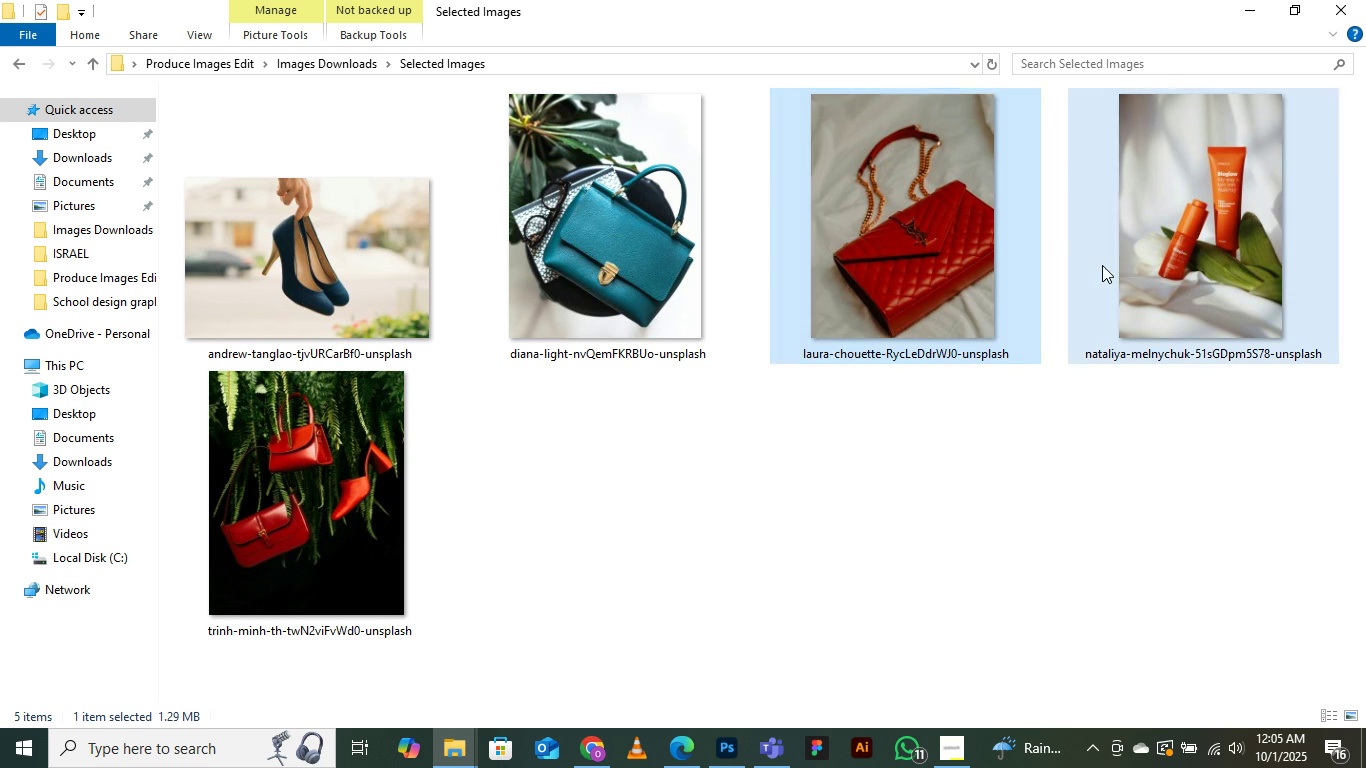 
left_click([1102, 265])
 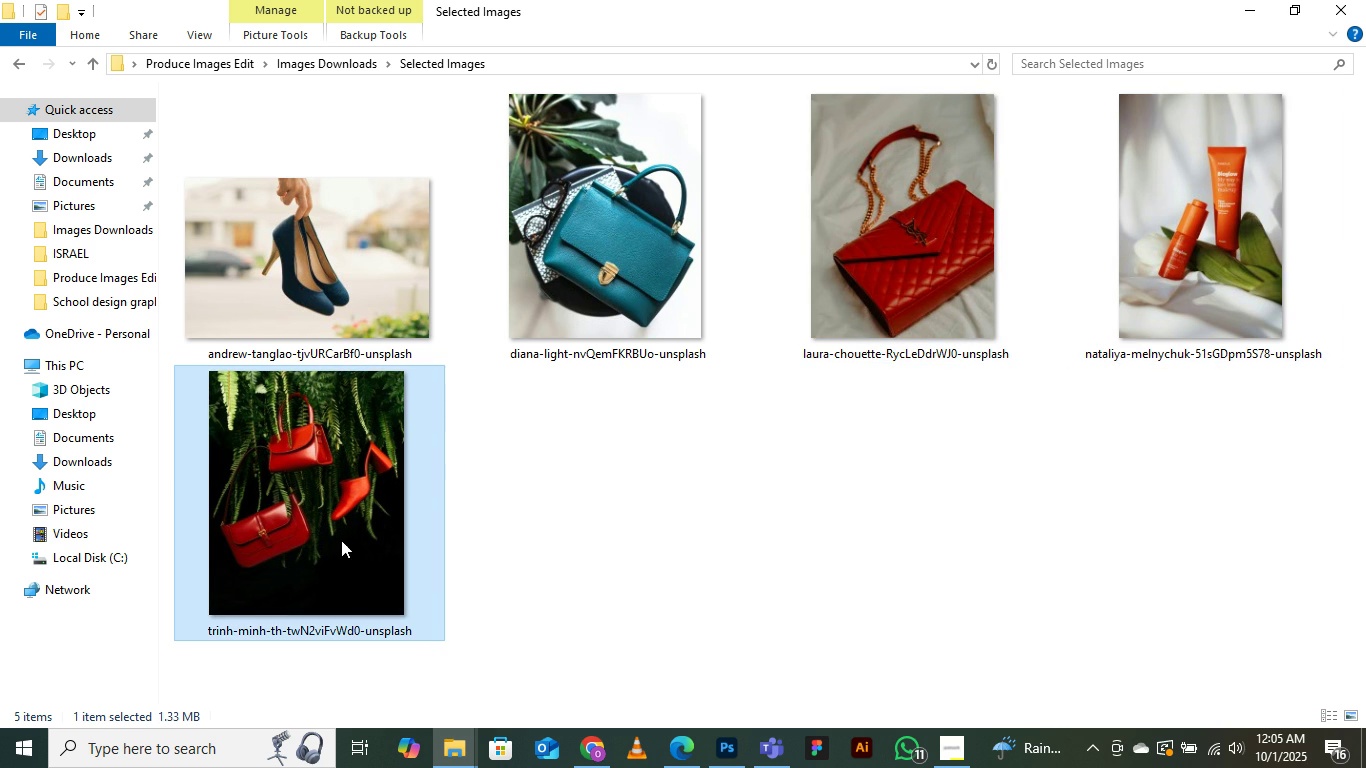 
left_click([341, 540])
 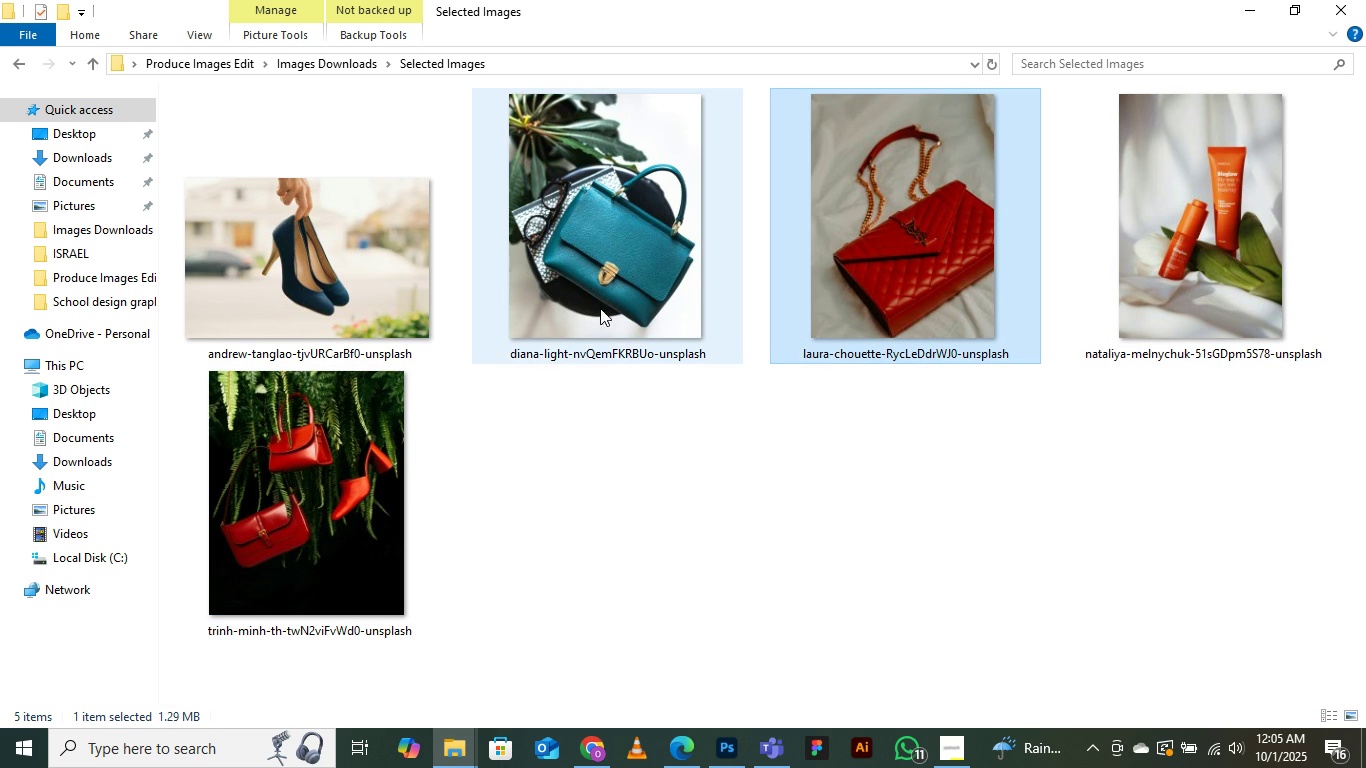 
wait(6.37)
 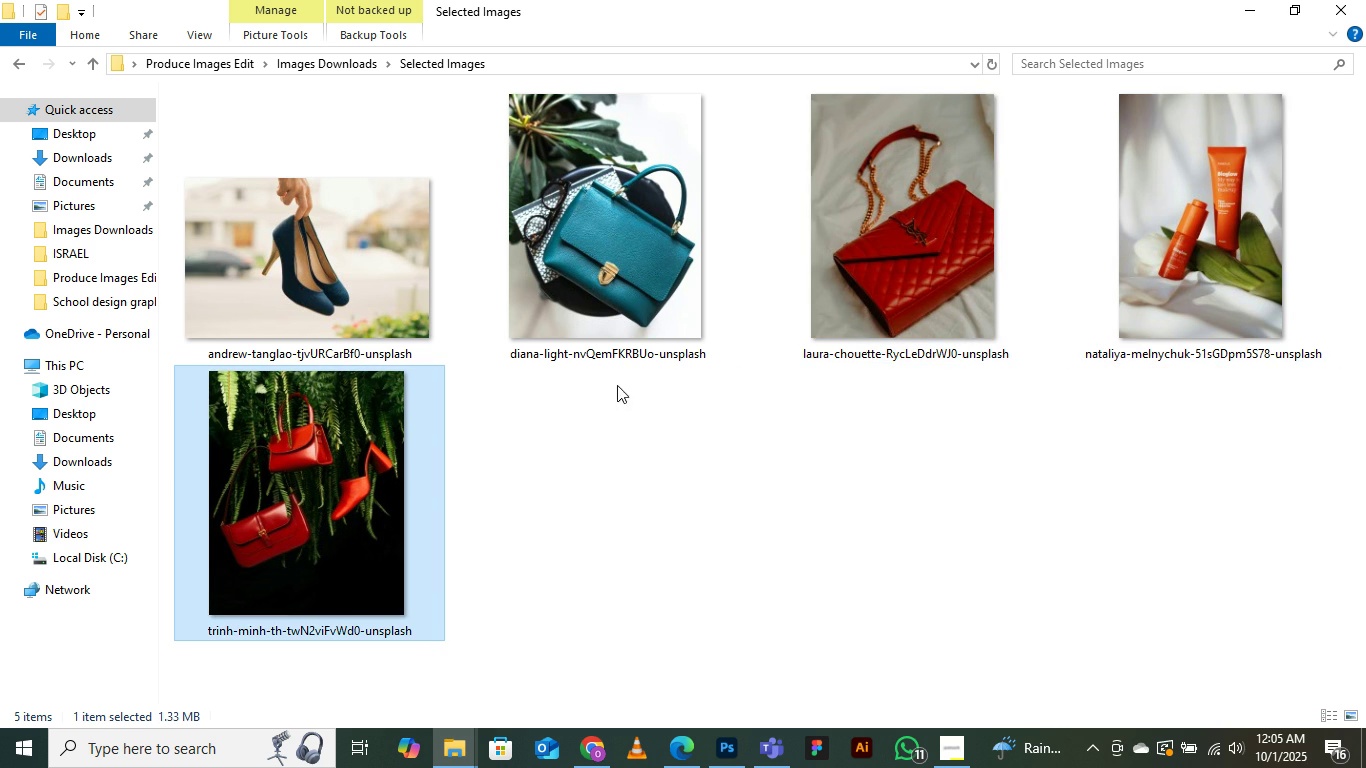 
left_click([334, 274])
 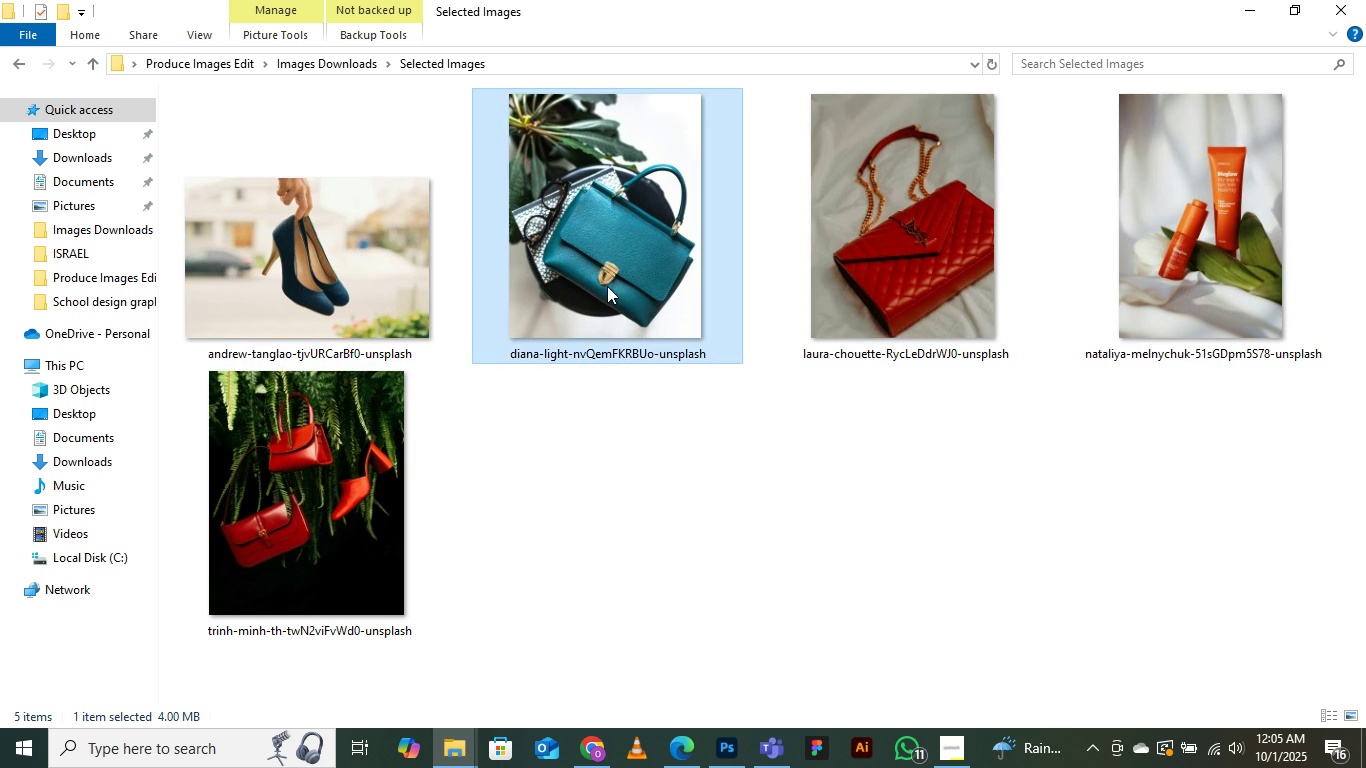 
left_click([607, 286])
 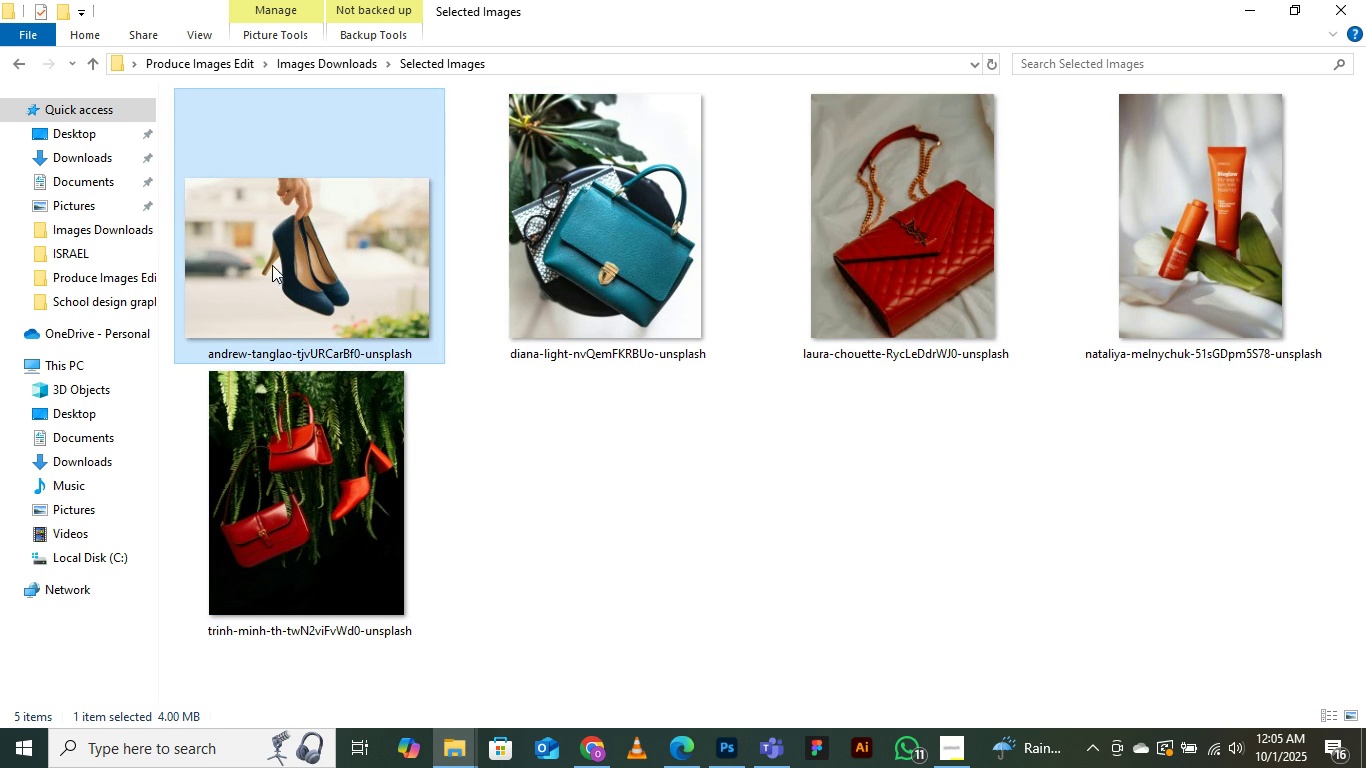 
left_click([272, 265])